 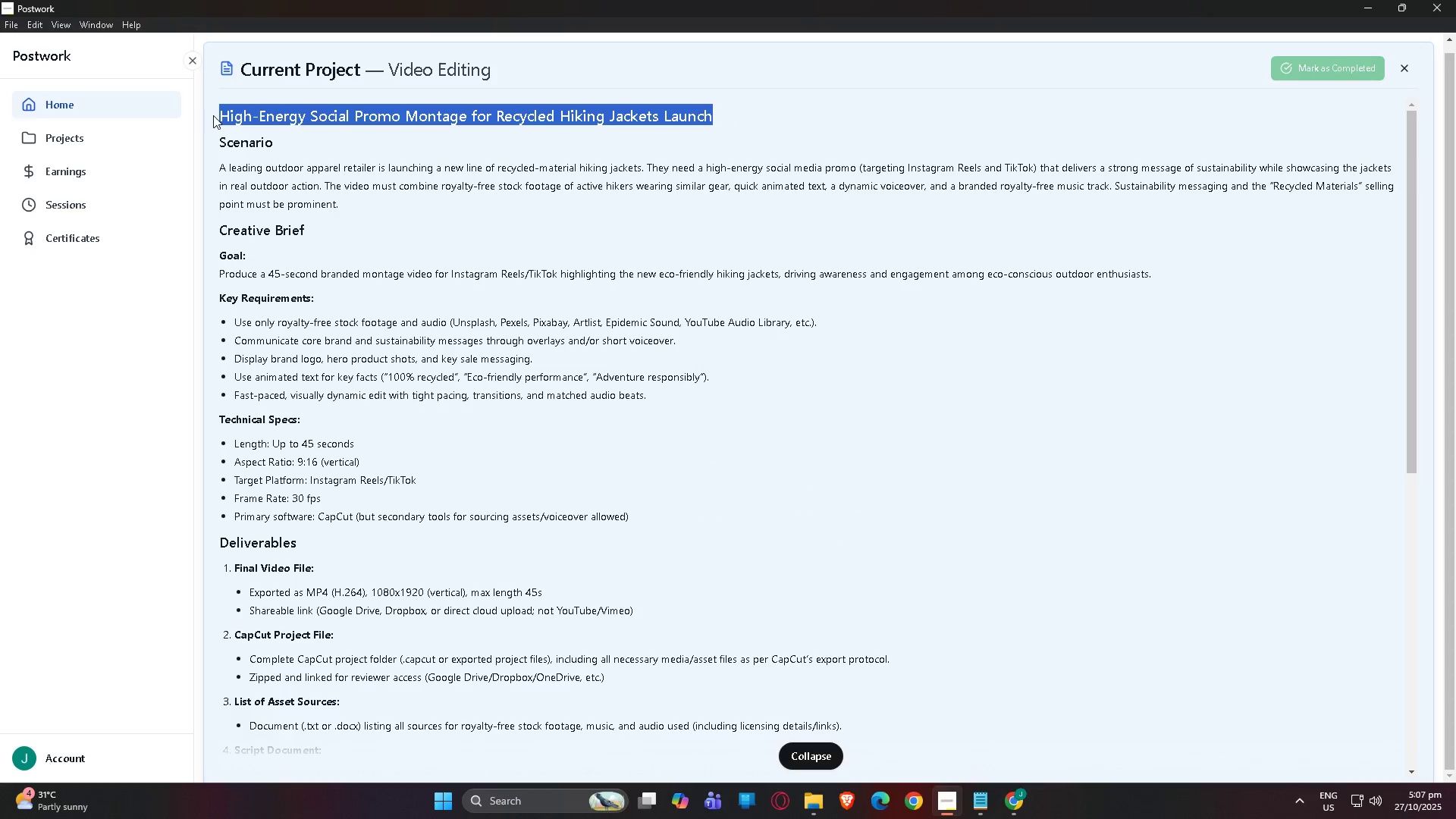 
key(Control+C)
 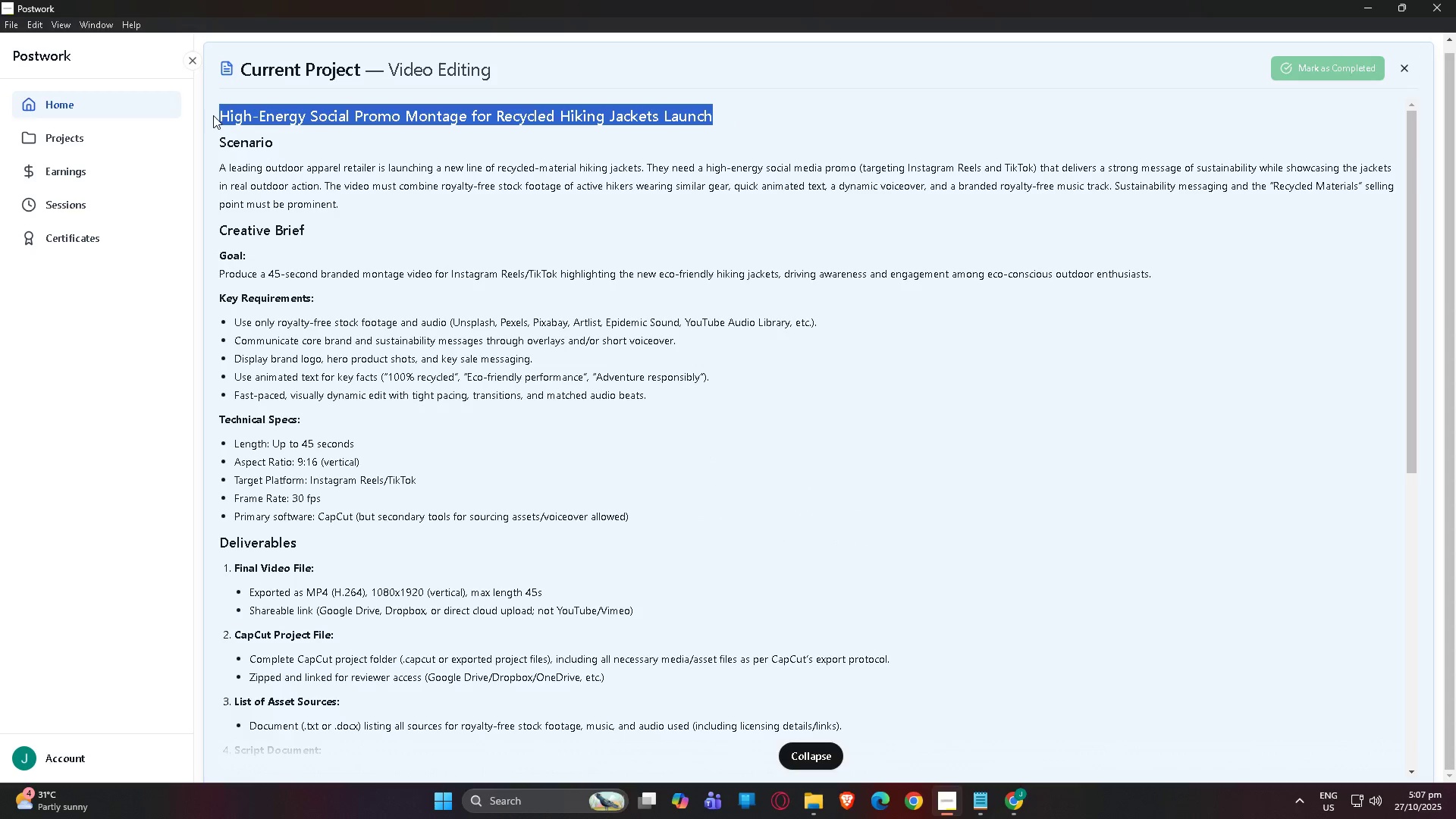 
key(Alt+AltLeft)
 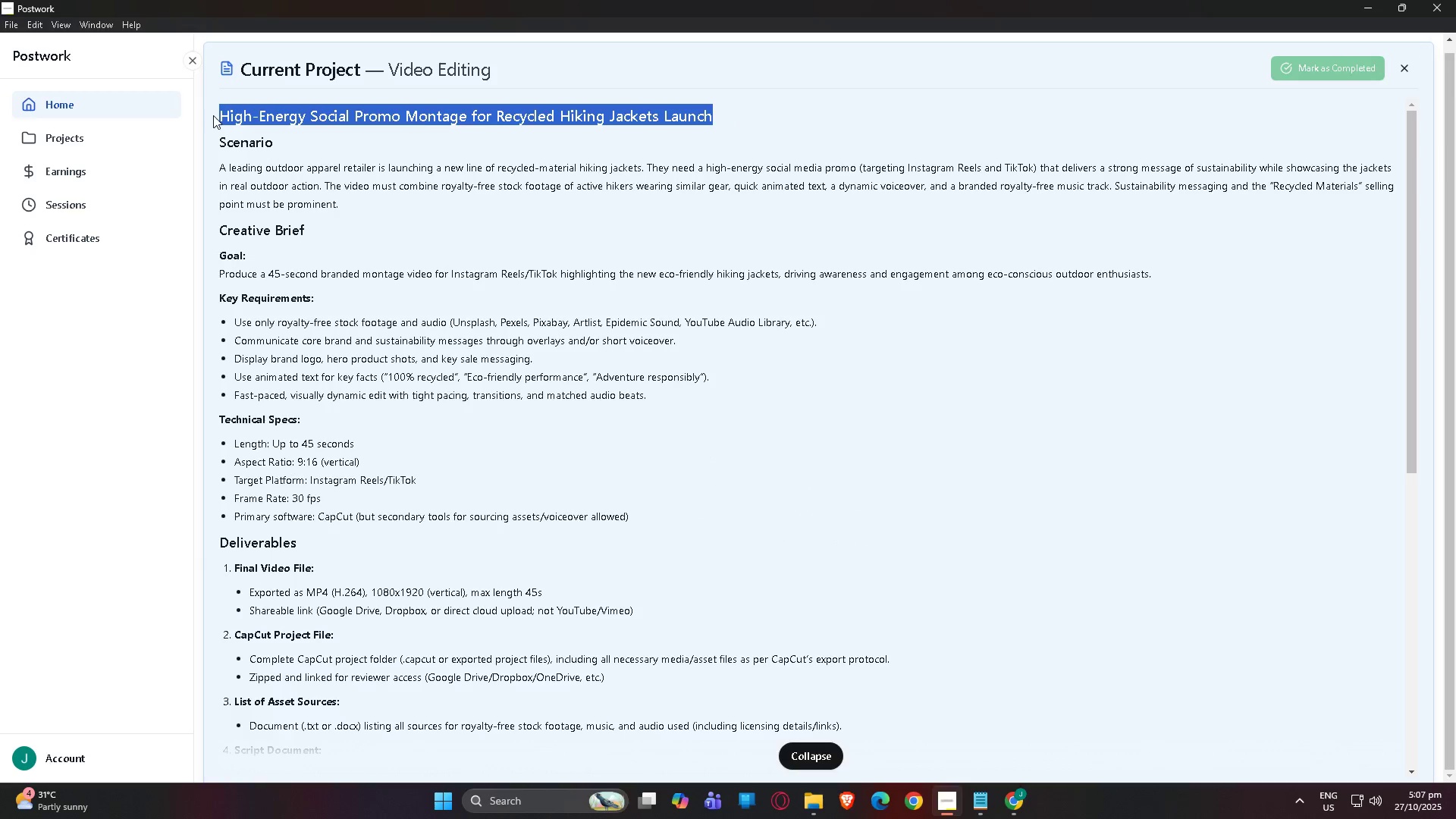 
key(Alt+Tab)
 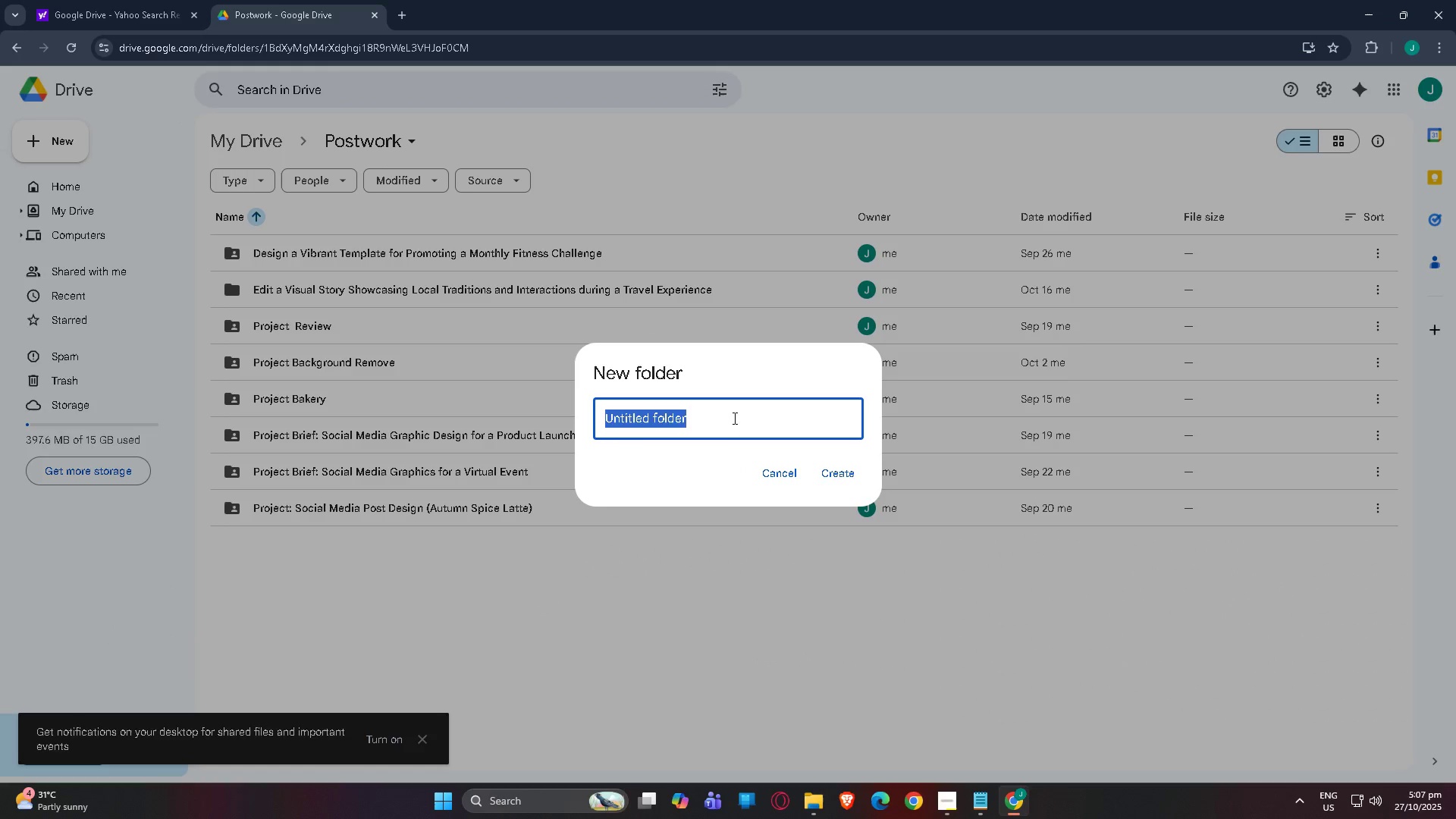 
key(Control+V)
 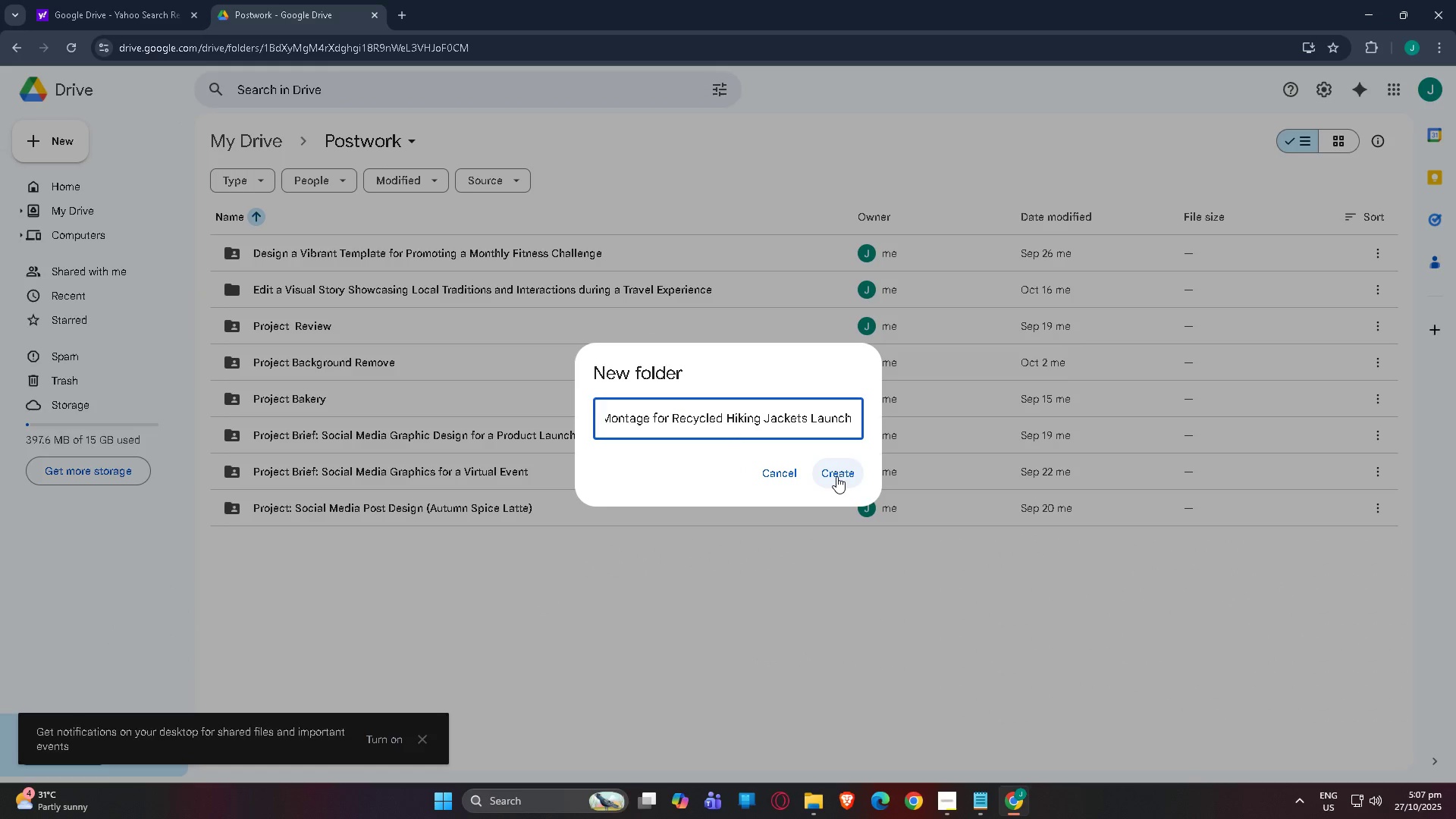 
left_click([836, 476])
 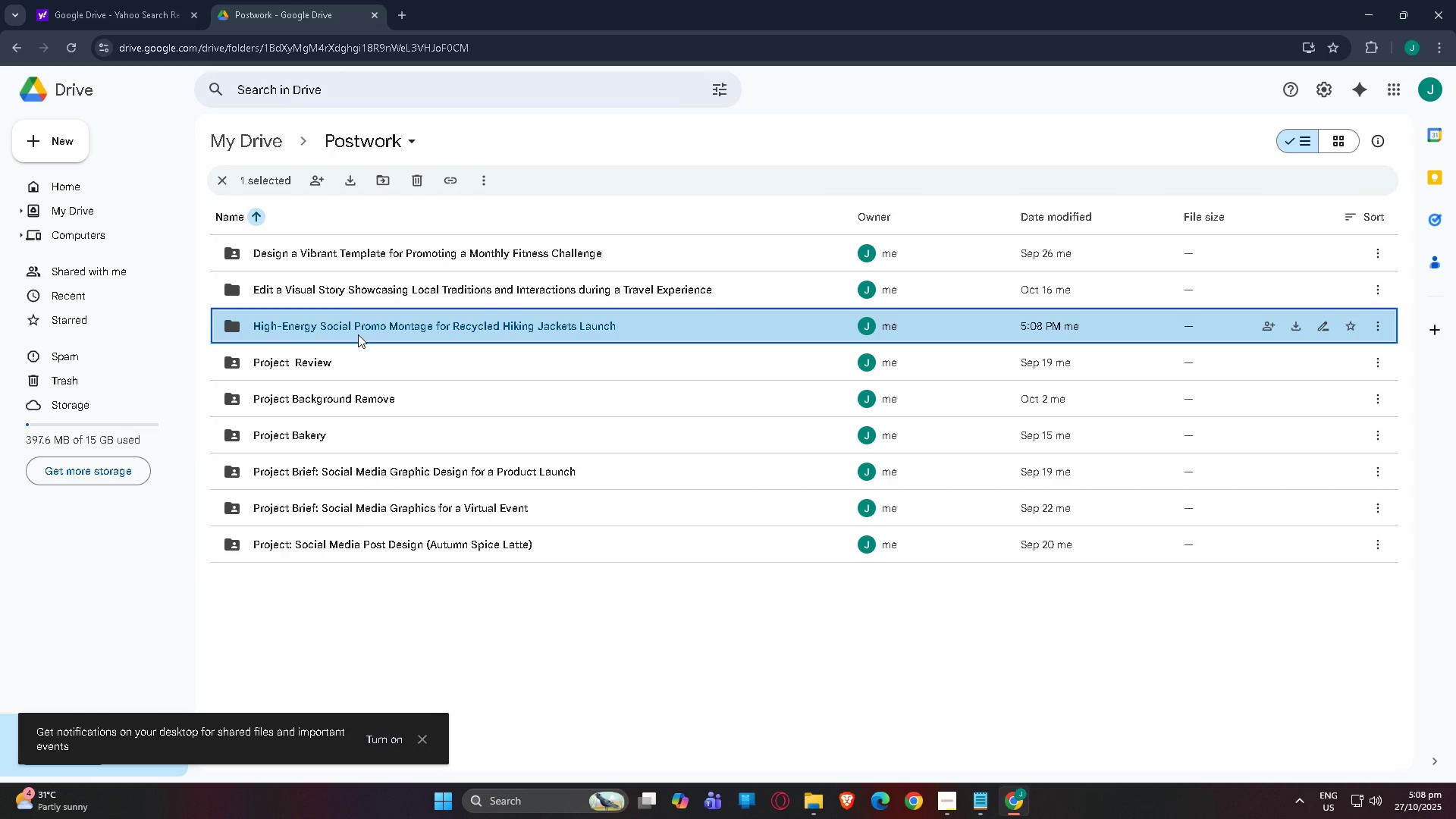 
double_click([359, 331])
 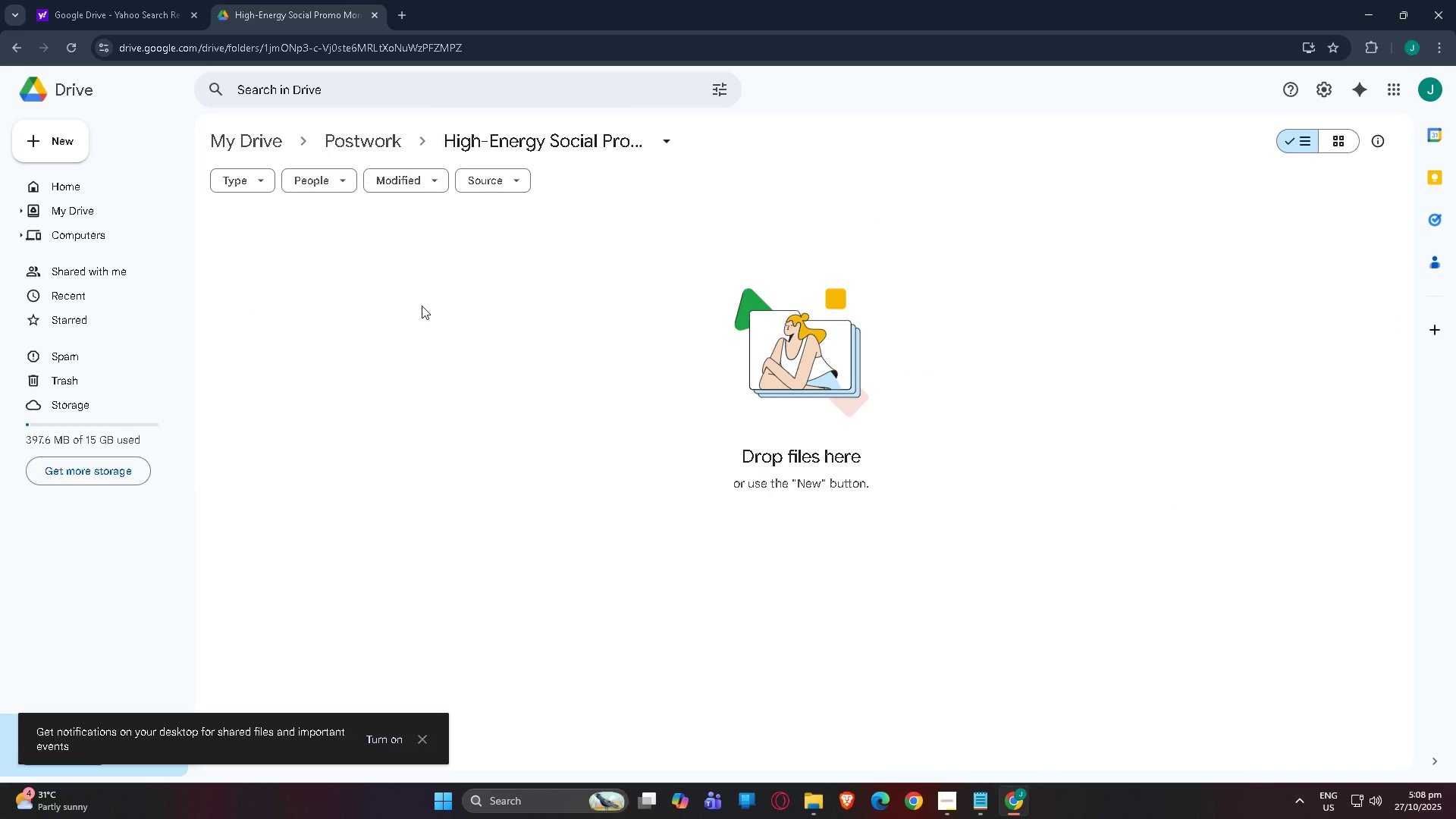 
right_click([516, 296])
 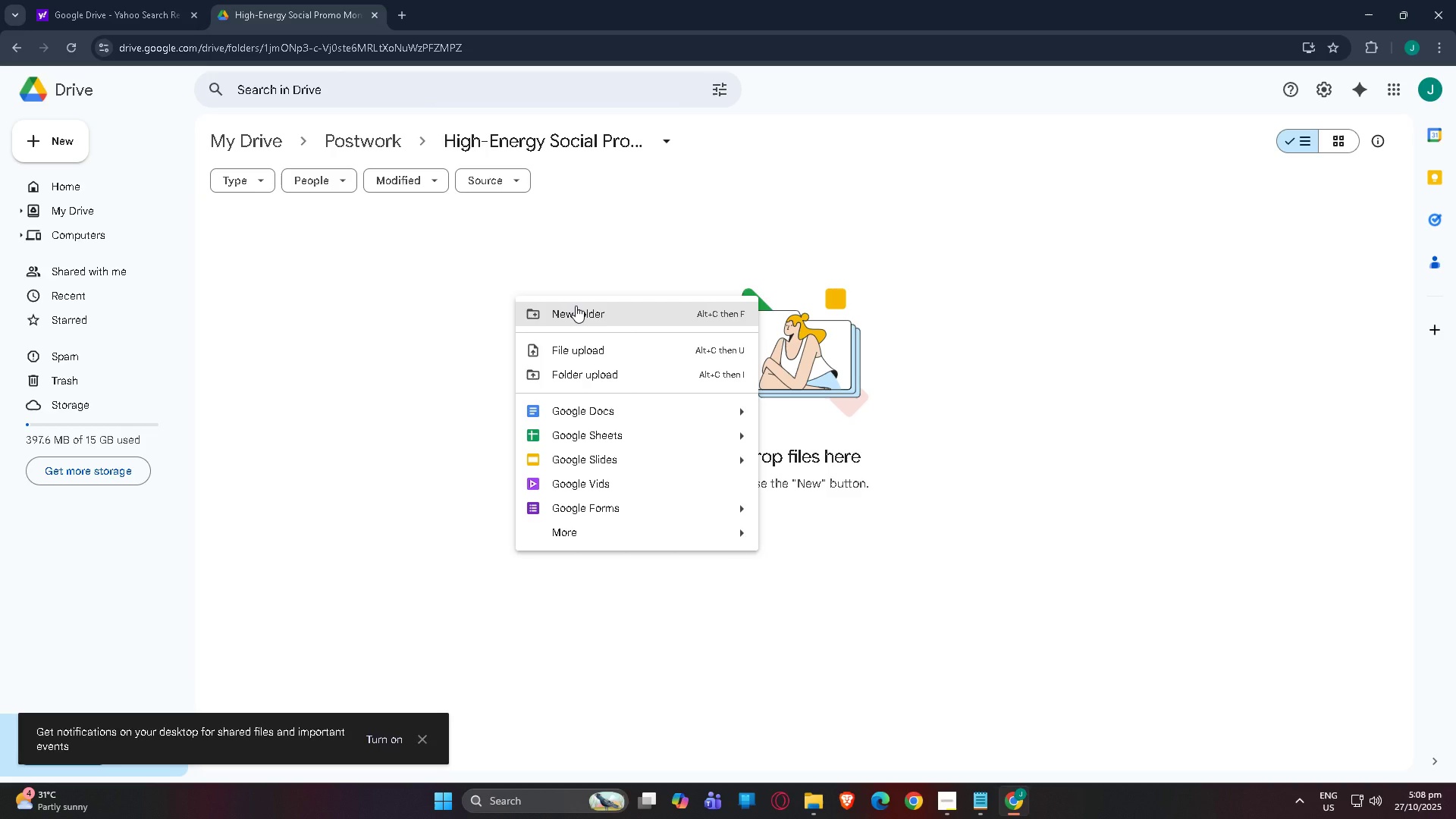 
left_click([576, 306])
 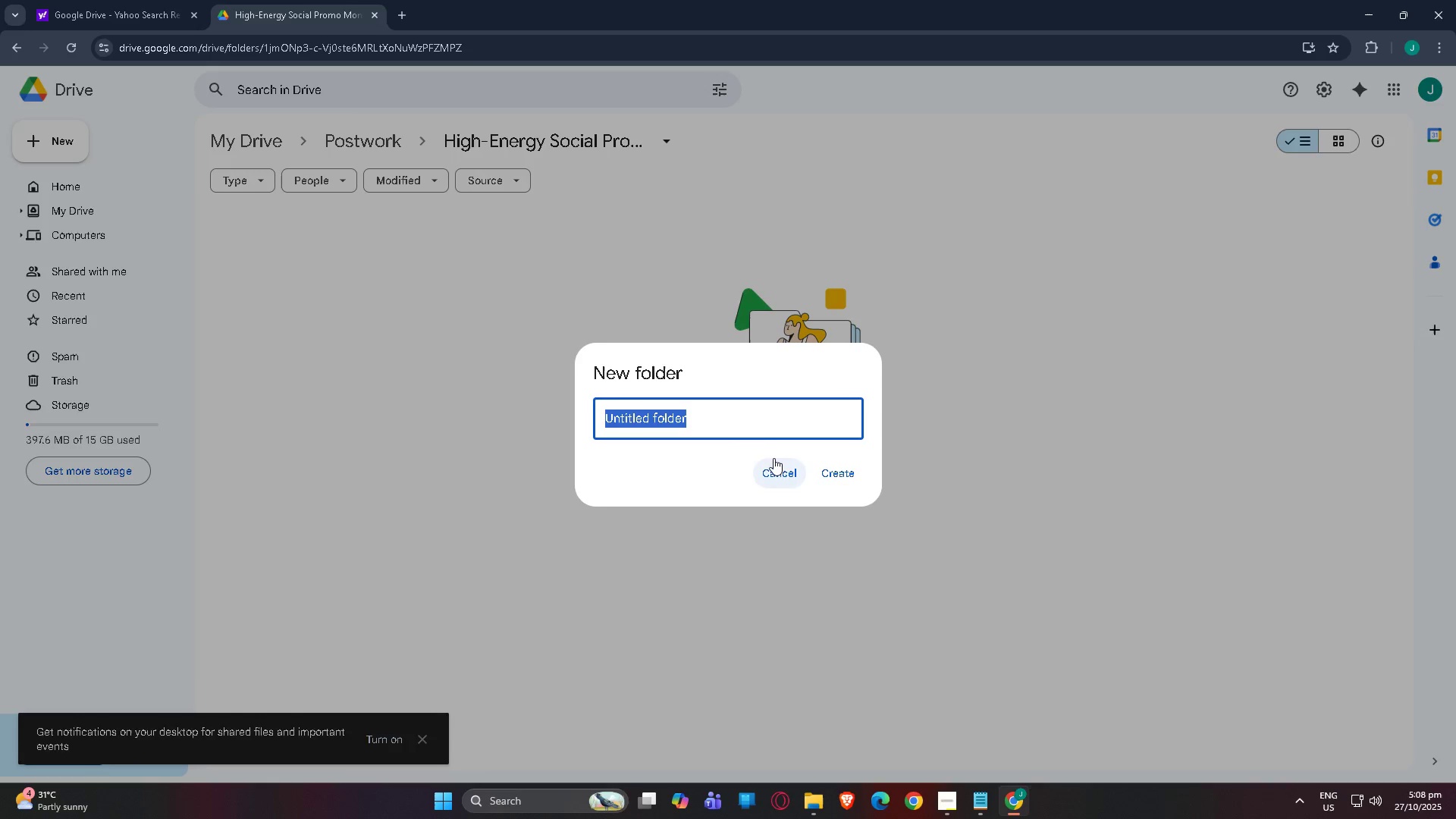 
type(Project File)
 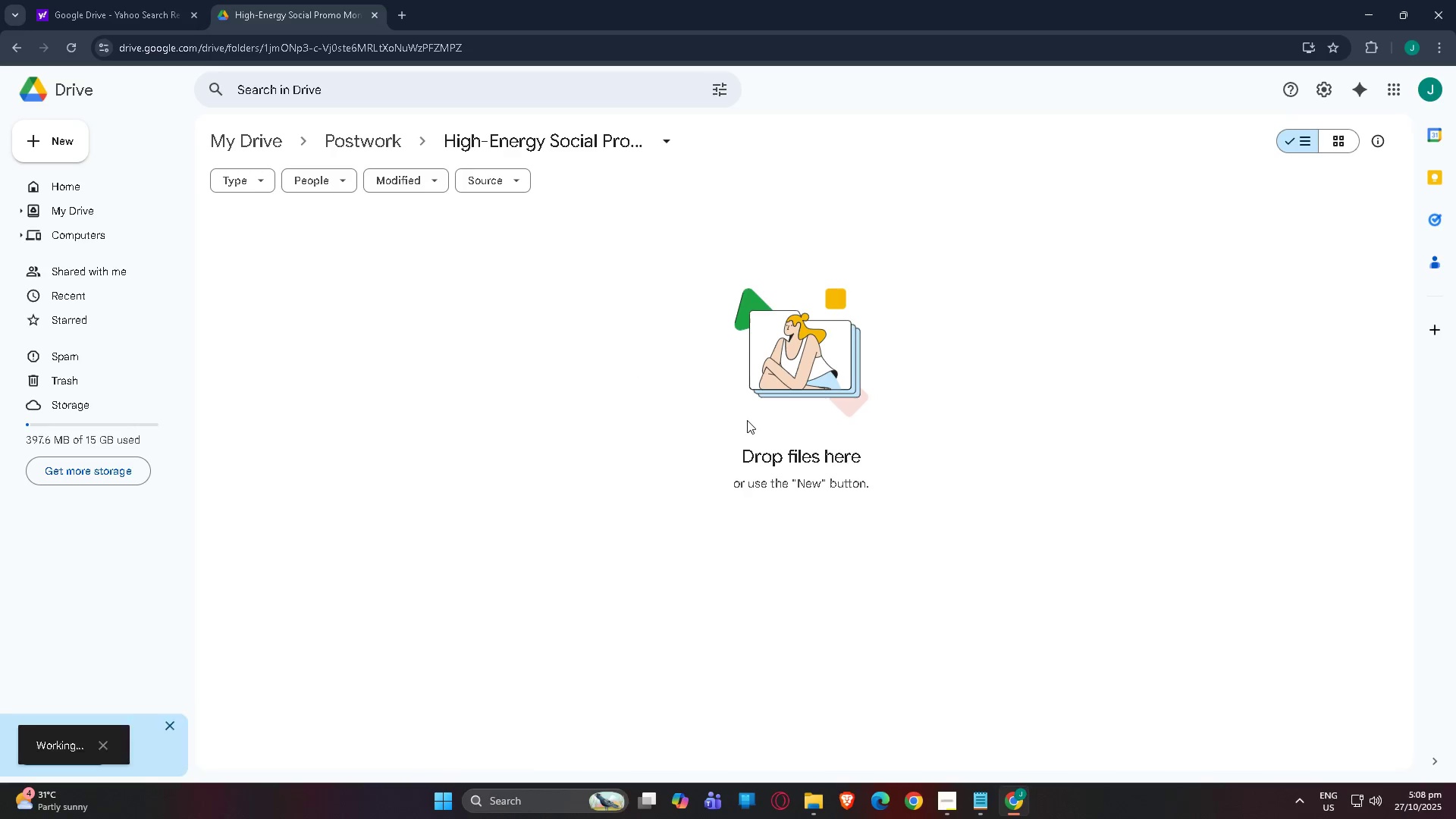 
 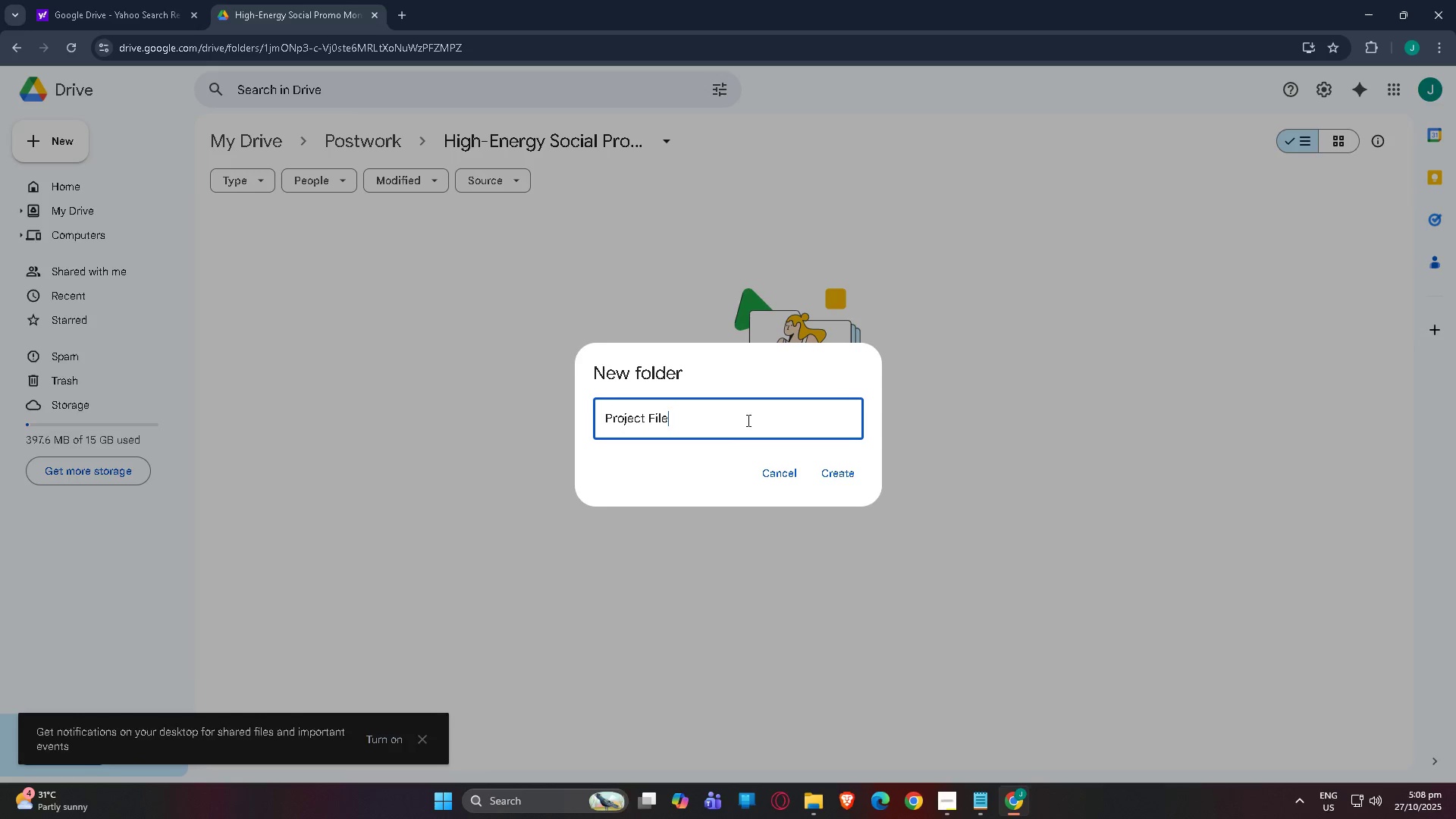 
key(Enter)
 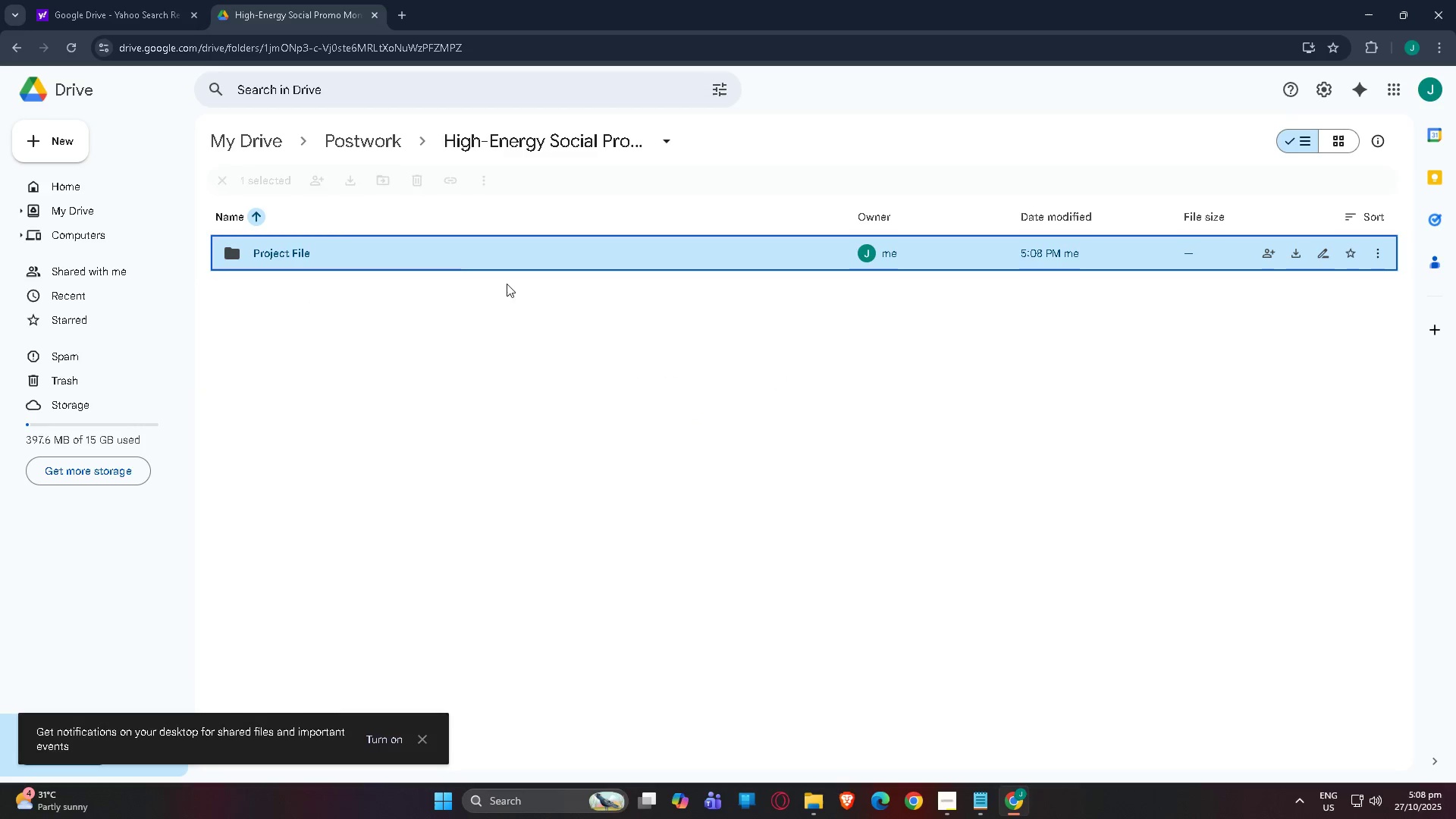 
right_click([428, 300])
 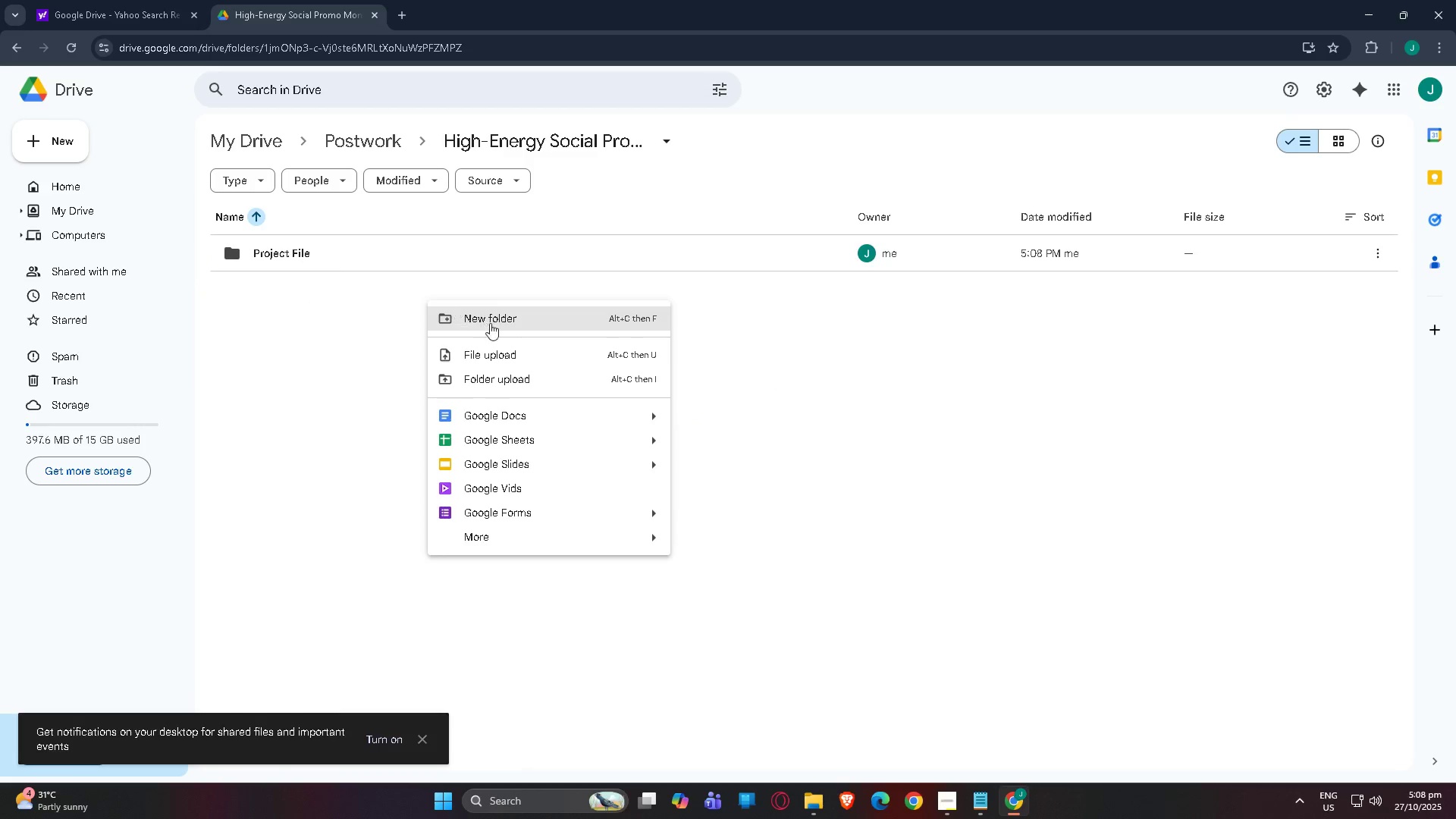 
left_click([491, 322])
 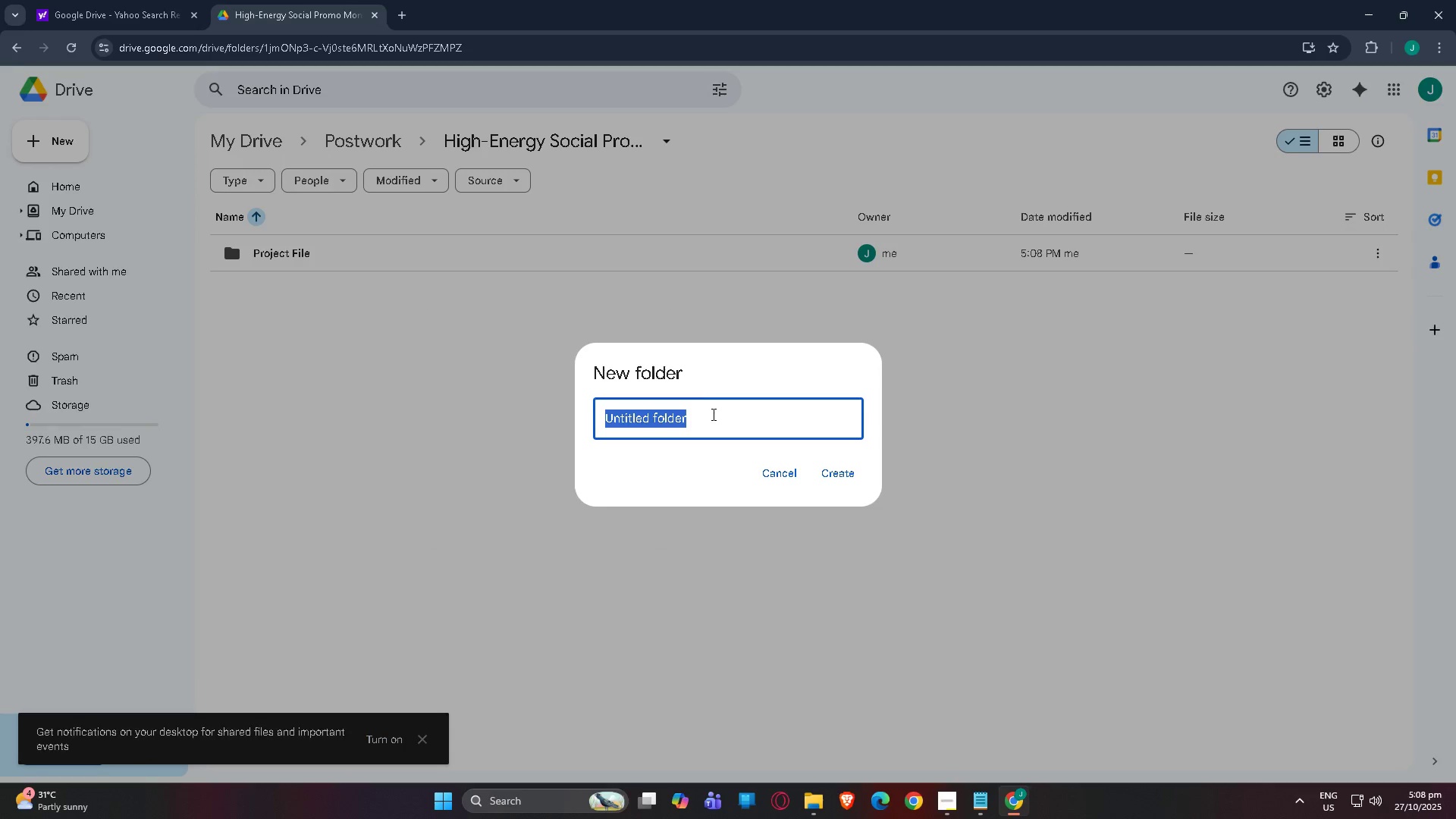 
type(M)
key(Backspace)
type(FI)
key(Backspace)
type(inal Video)
 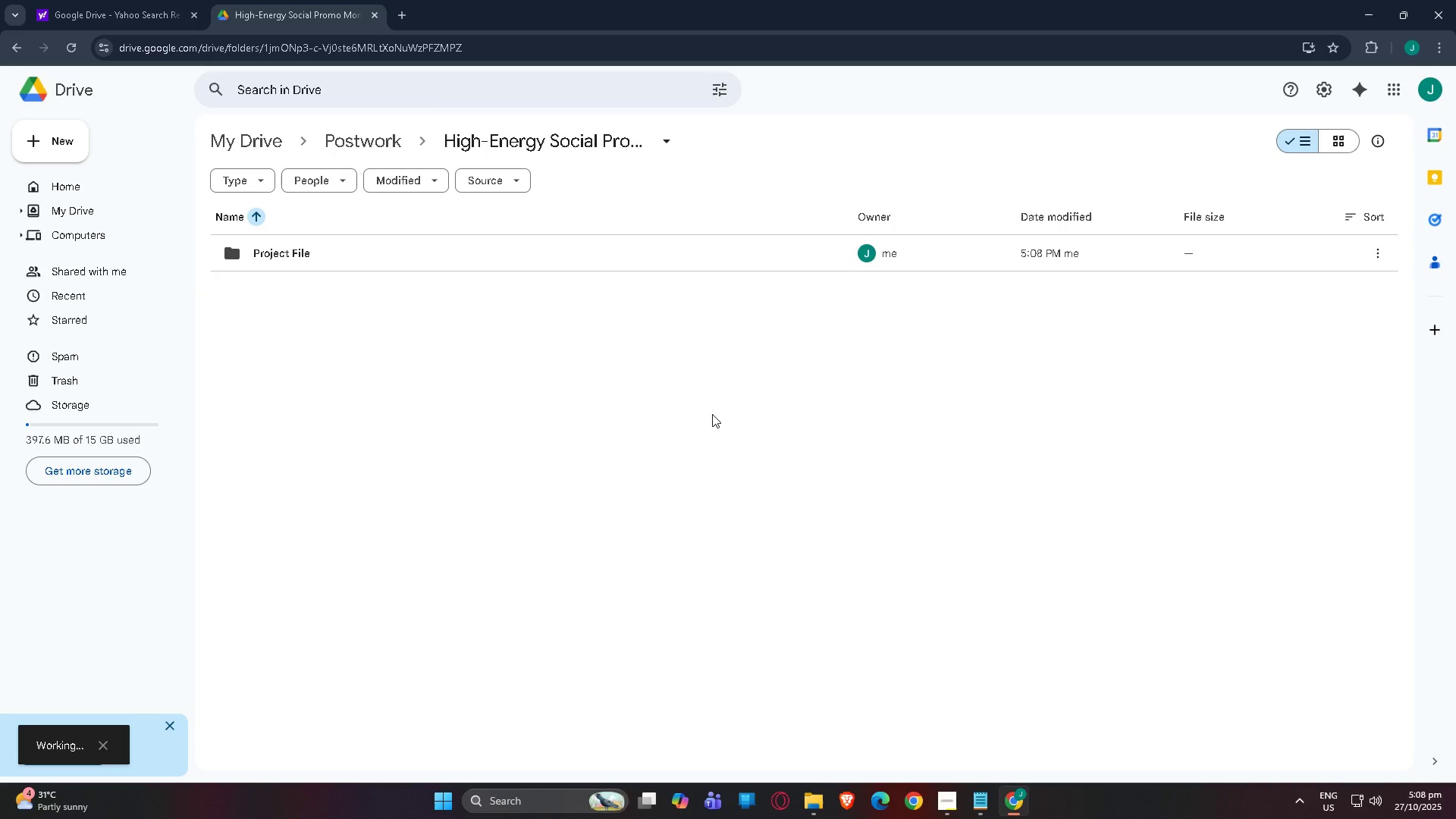 
 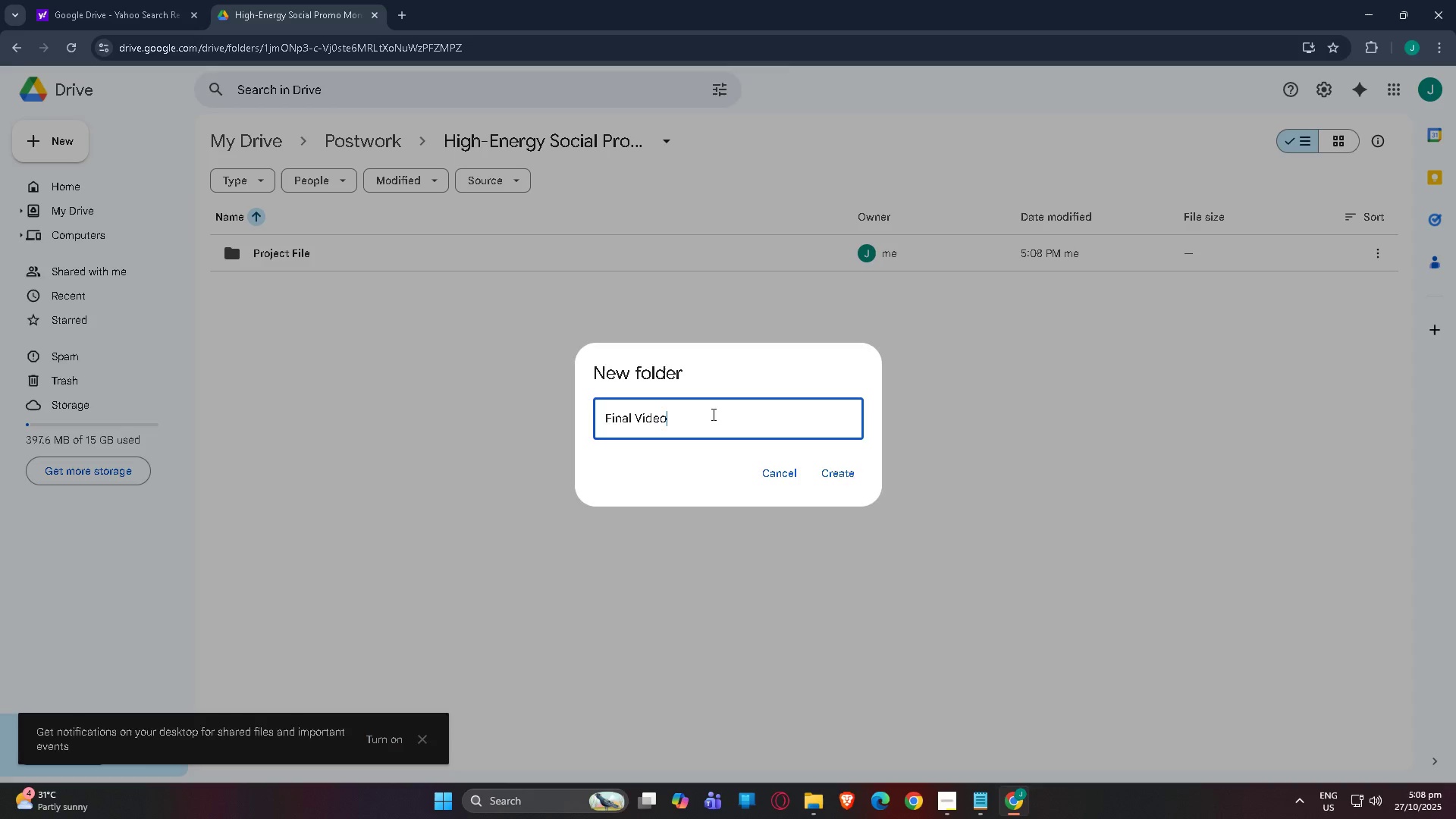 
key(Enter)
 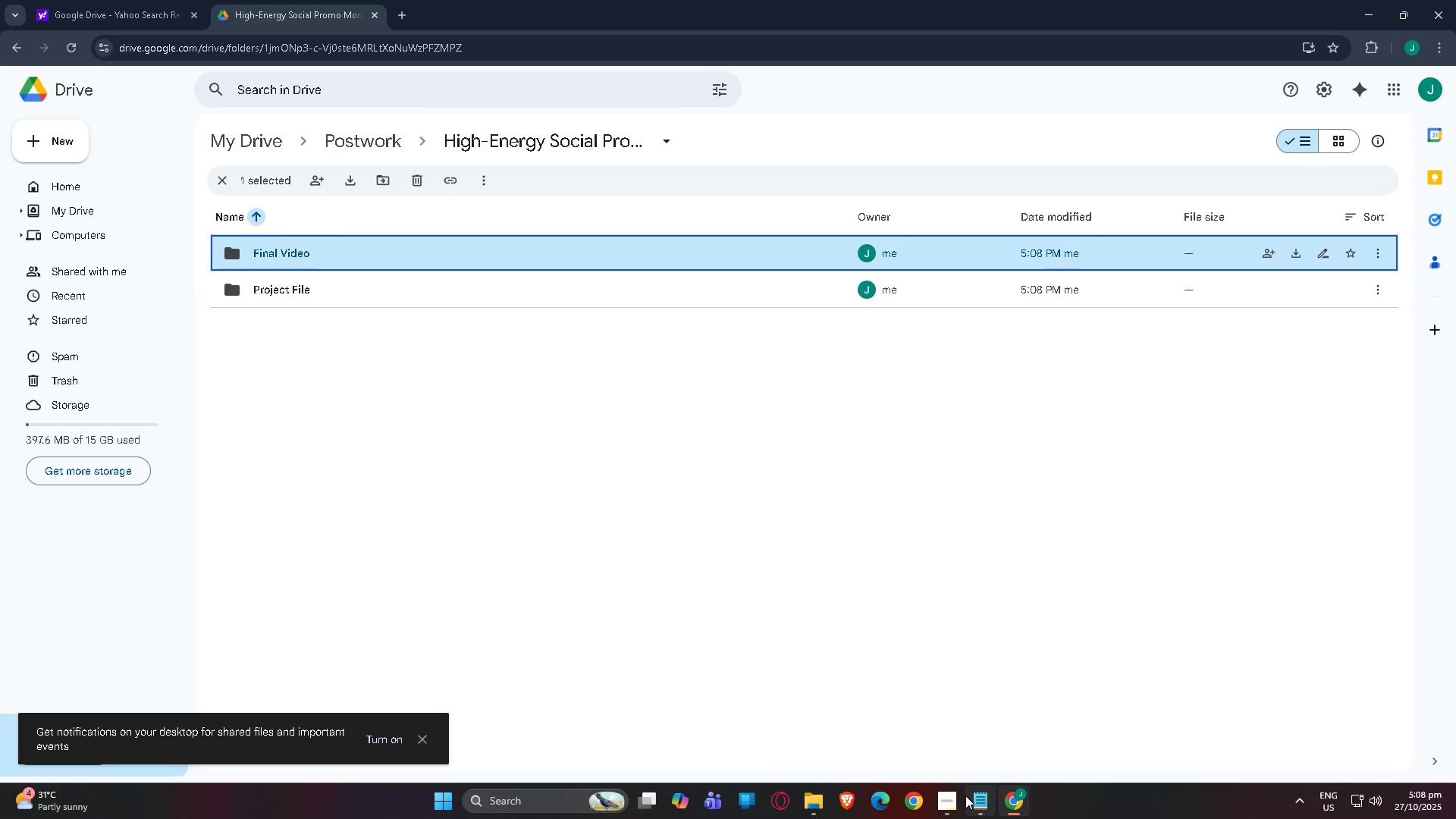 
left_click([813, 799])
 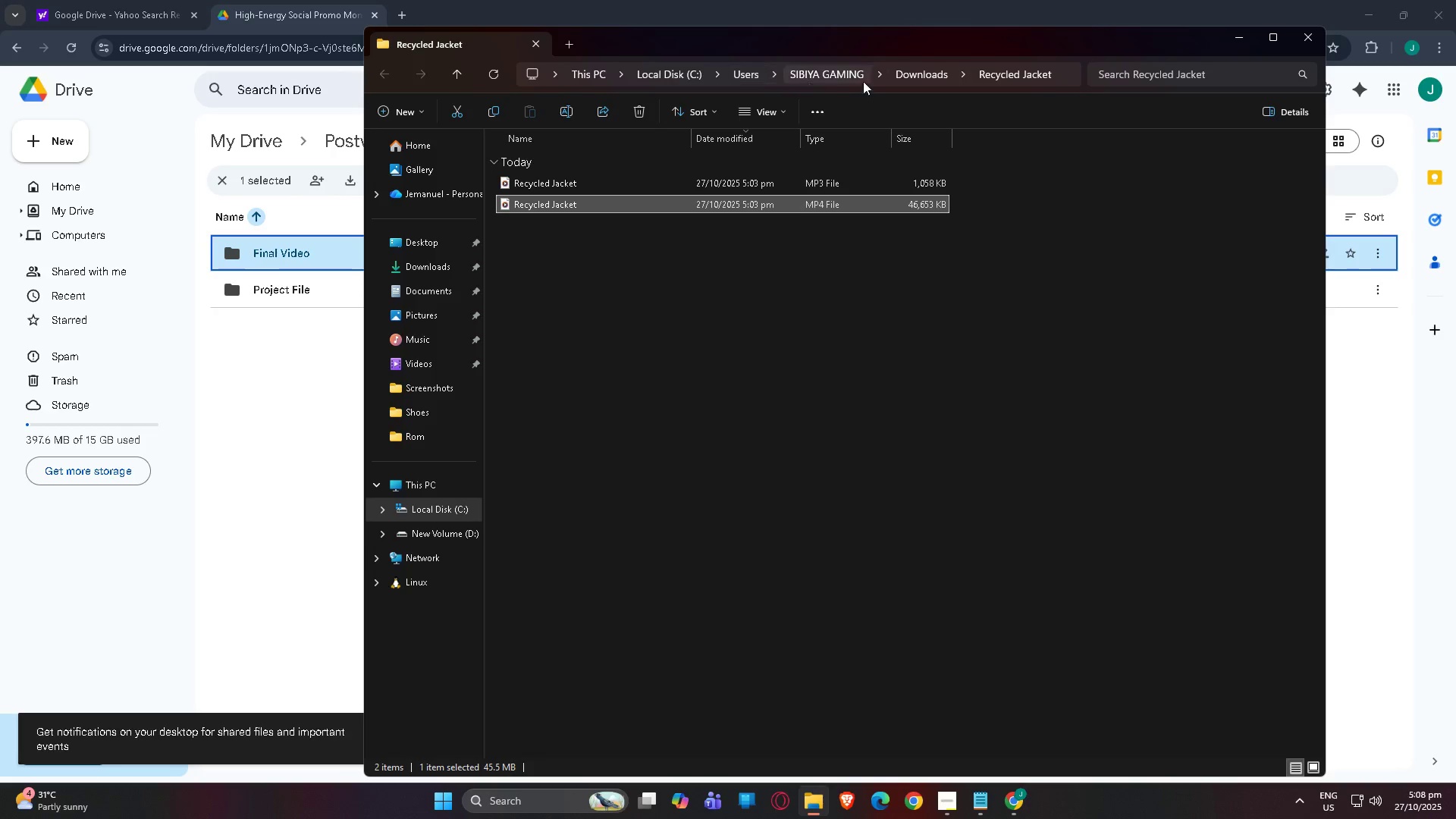 
left_click([899, 77])
 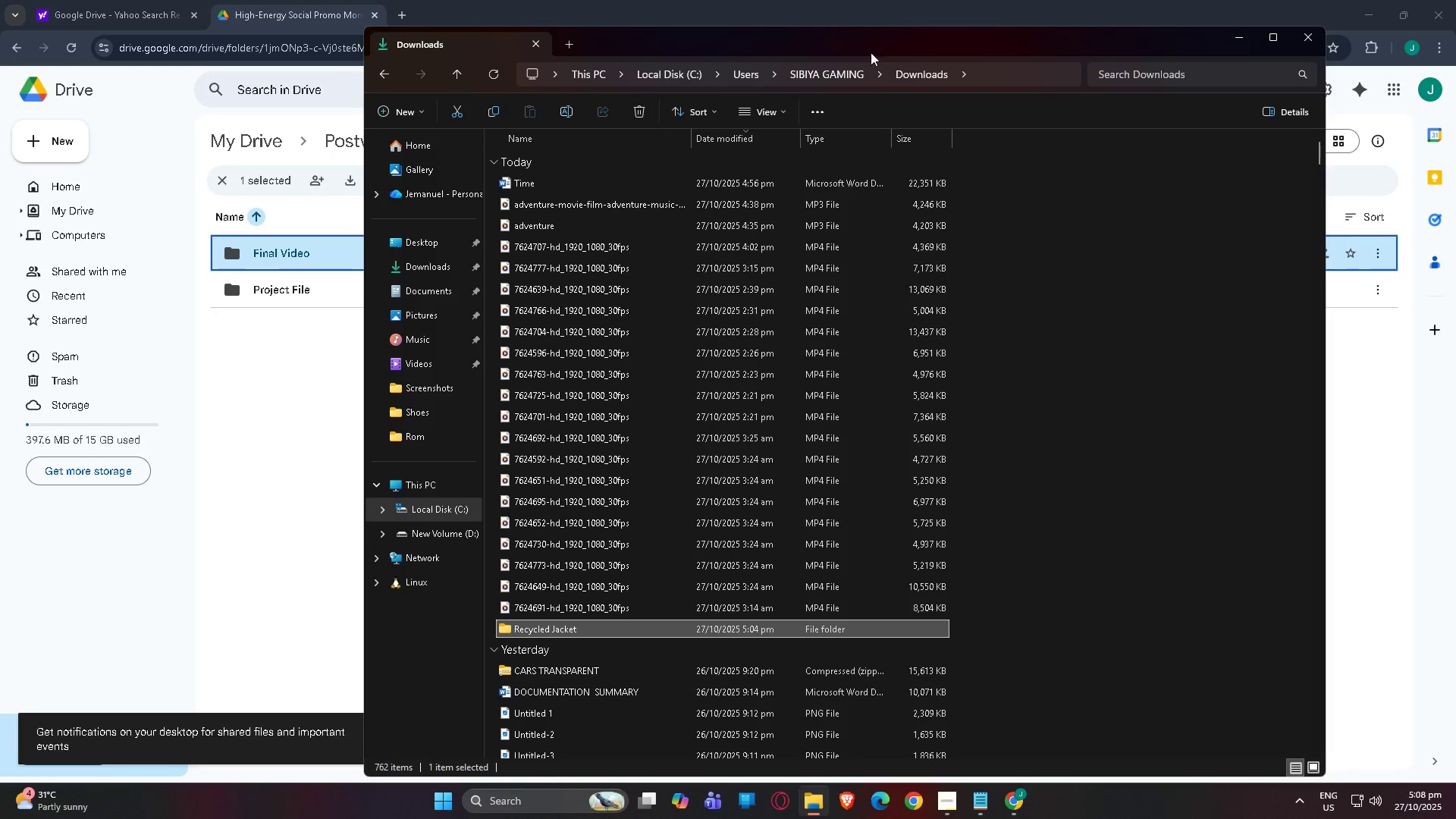 
left_click([386, 71])
 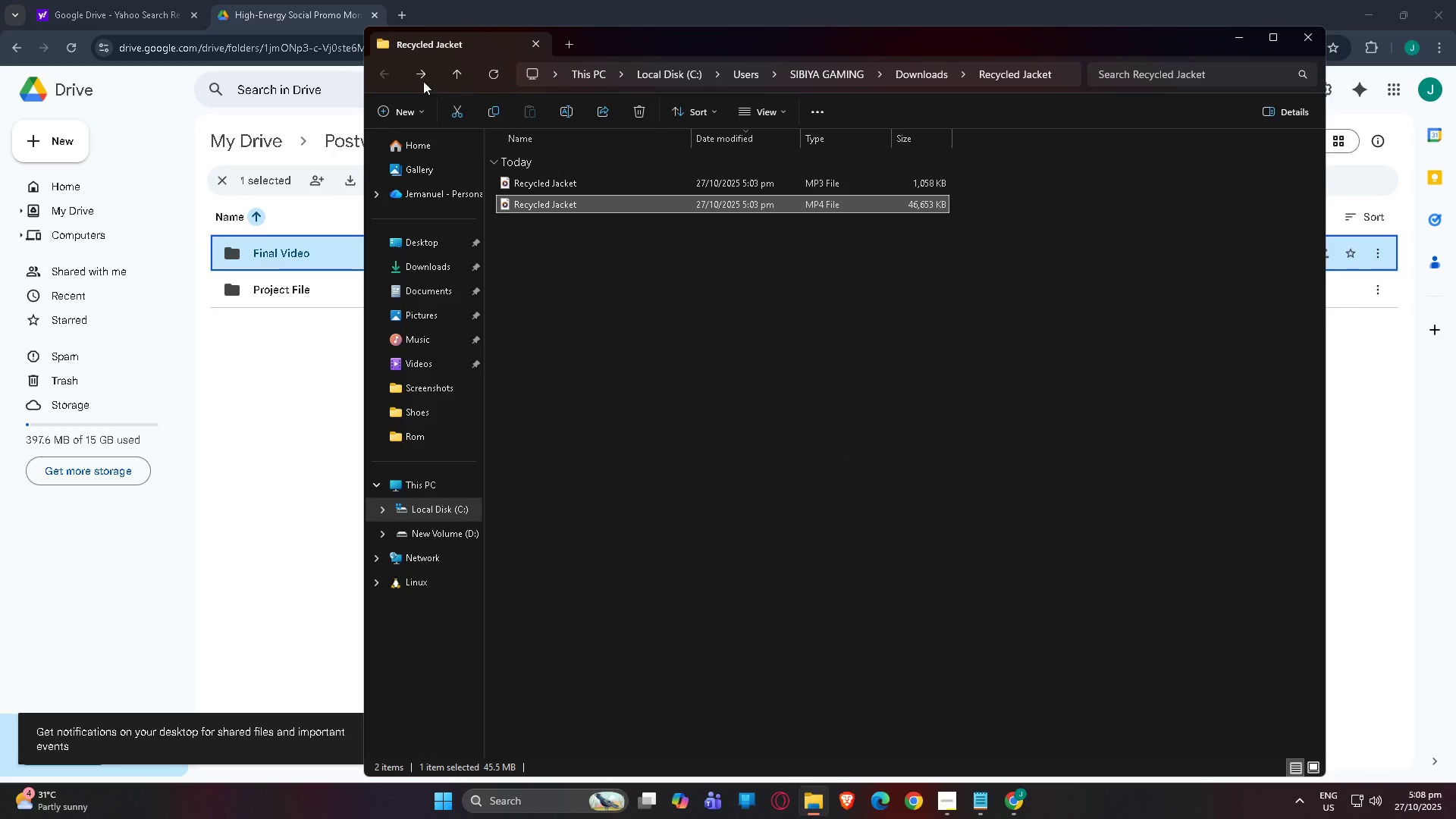 
left_click([420, 80])
 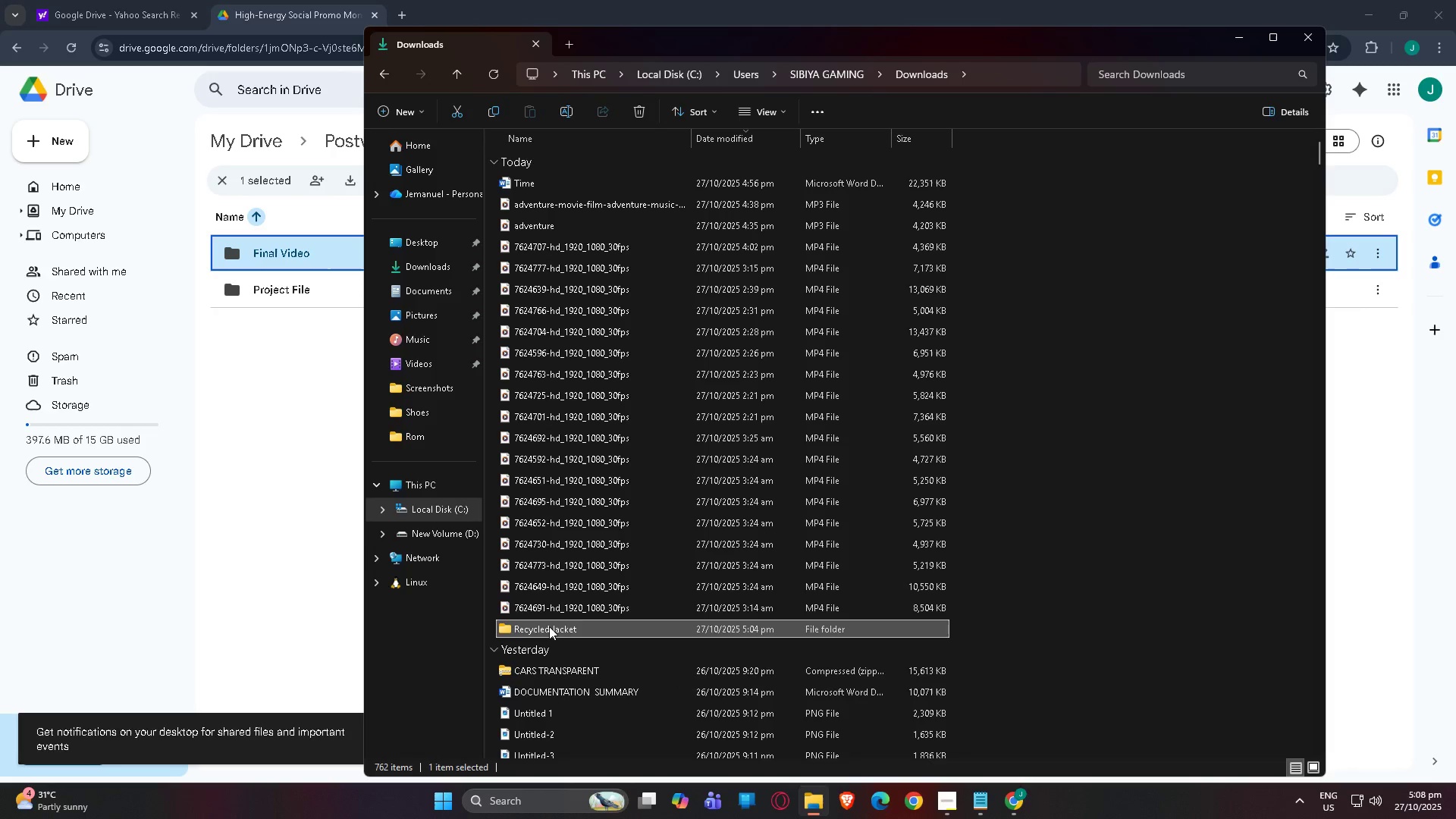 
left_click_drag(start_coordinate=[549, 630], to_coordinate=[305, 255])